 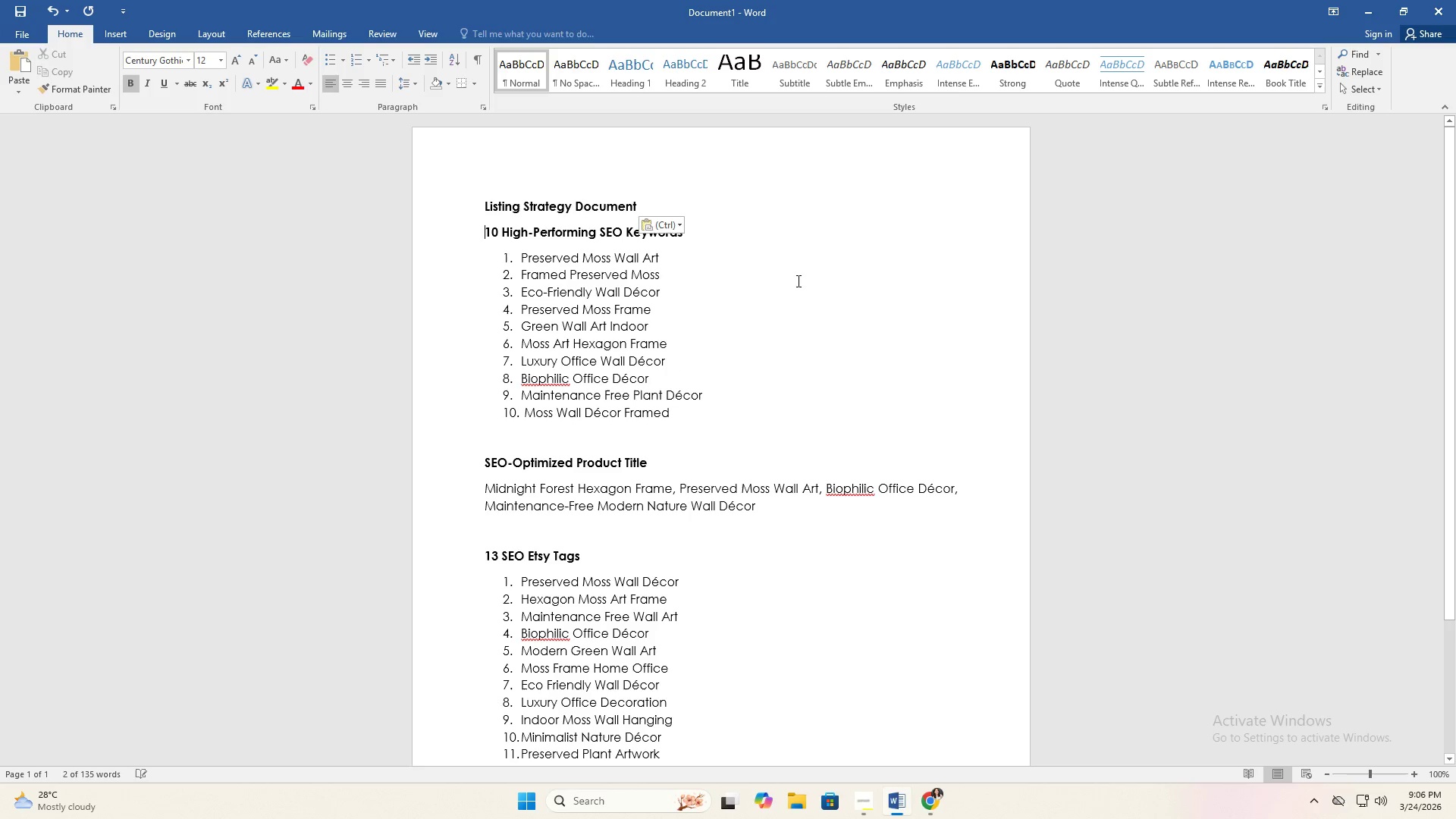 
double_click([574, 206])
 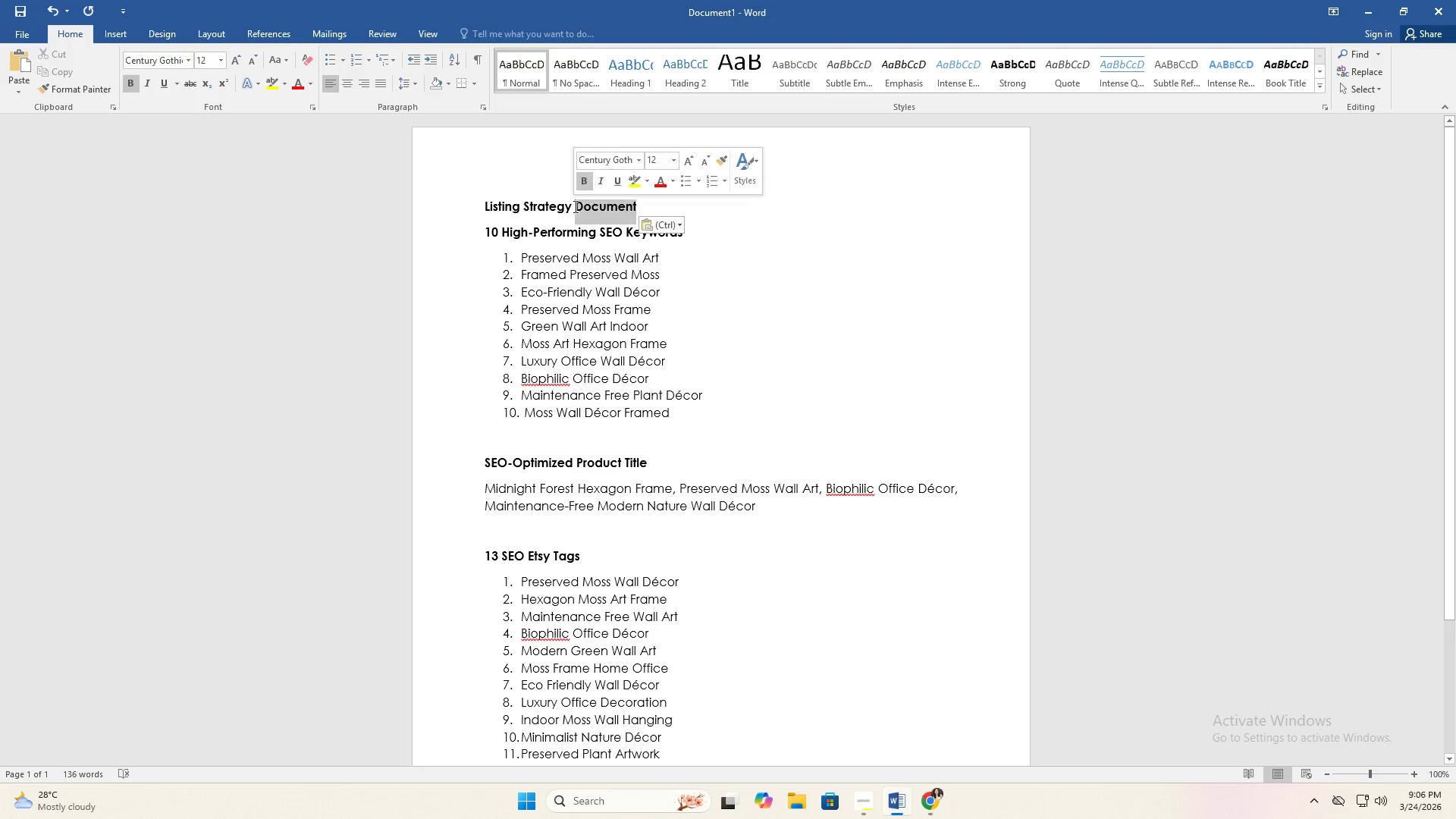 
triple_click([574, 206])
 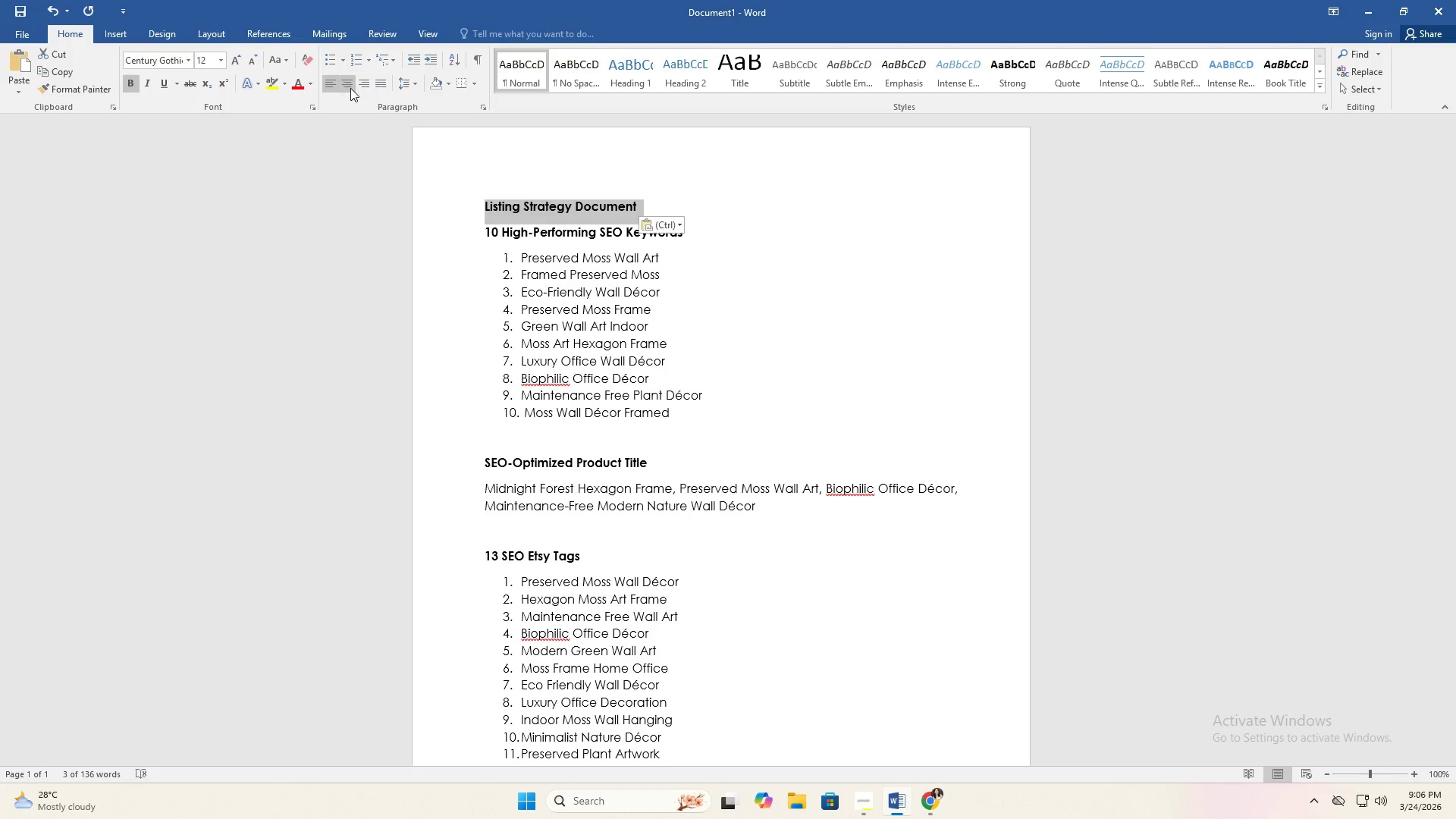 
left_click([351, 87])
 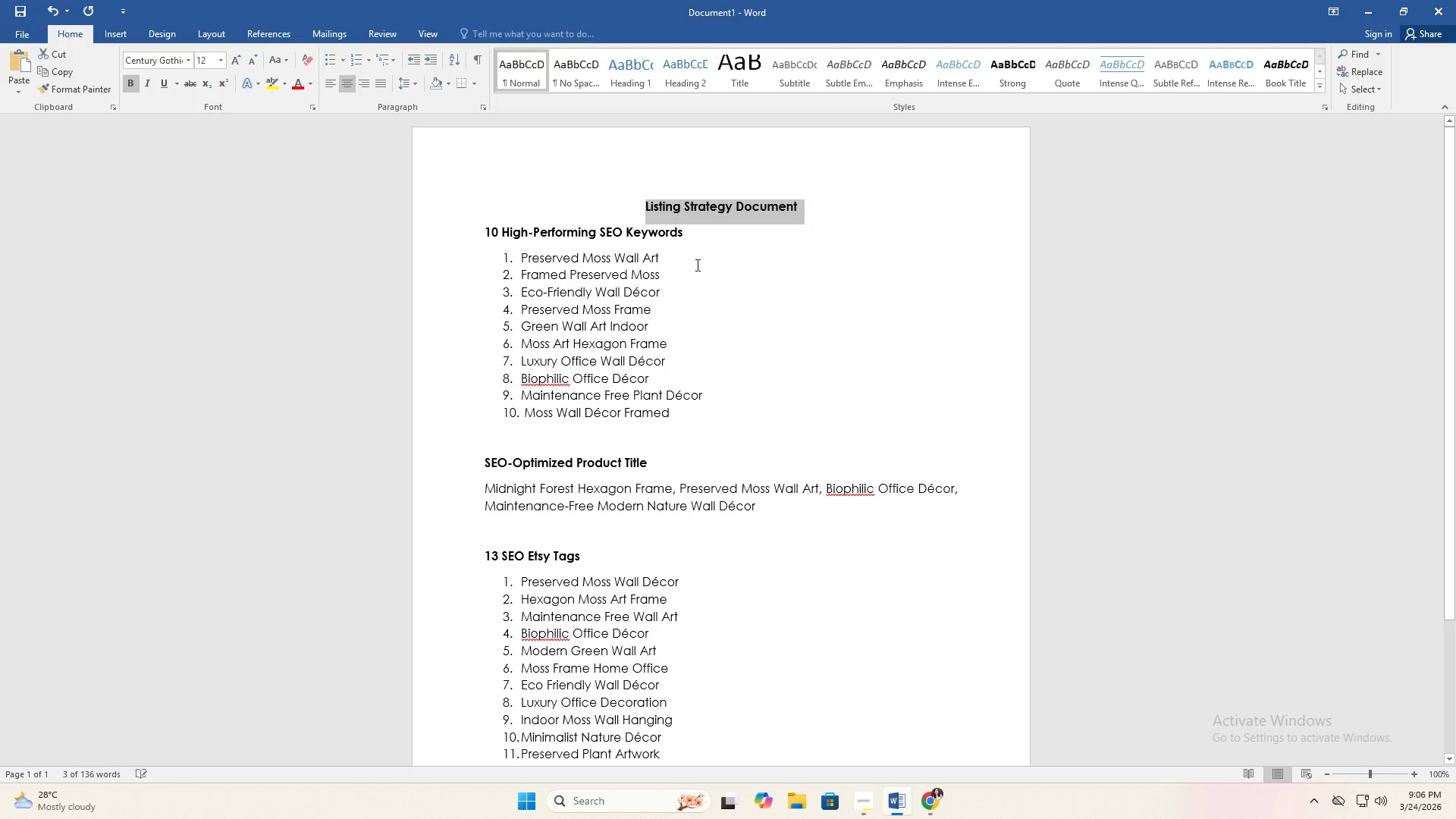 
left_click([710, 269])
 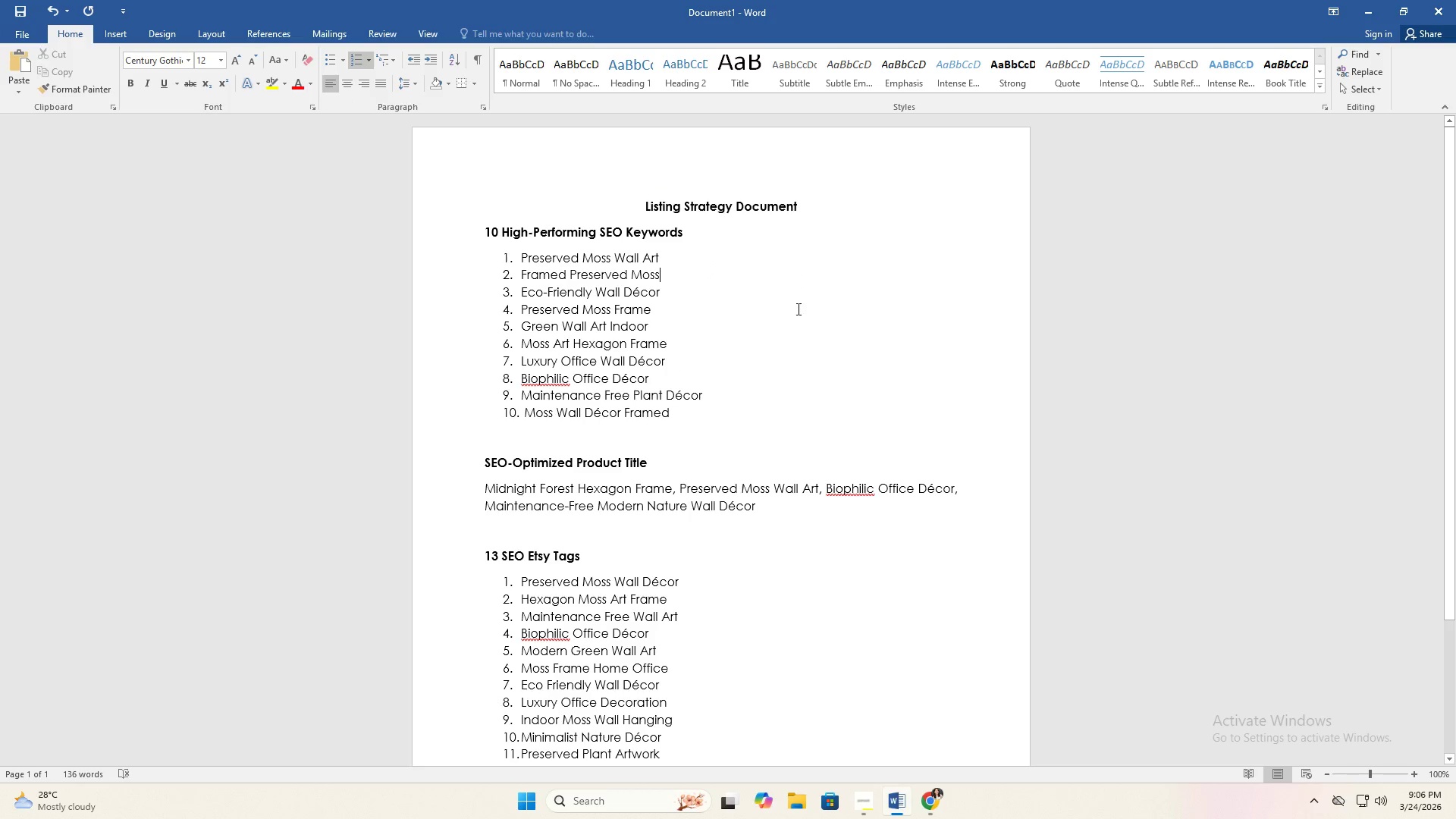 
scroll: coordinate [794, 309], scroll_direction: down, amount: 1.0
 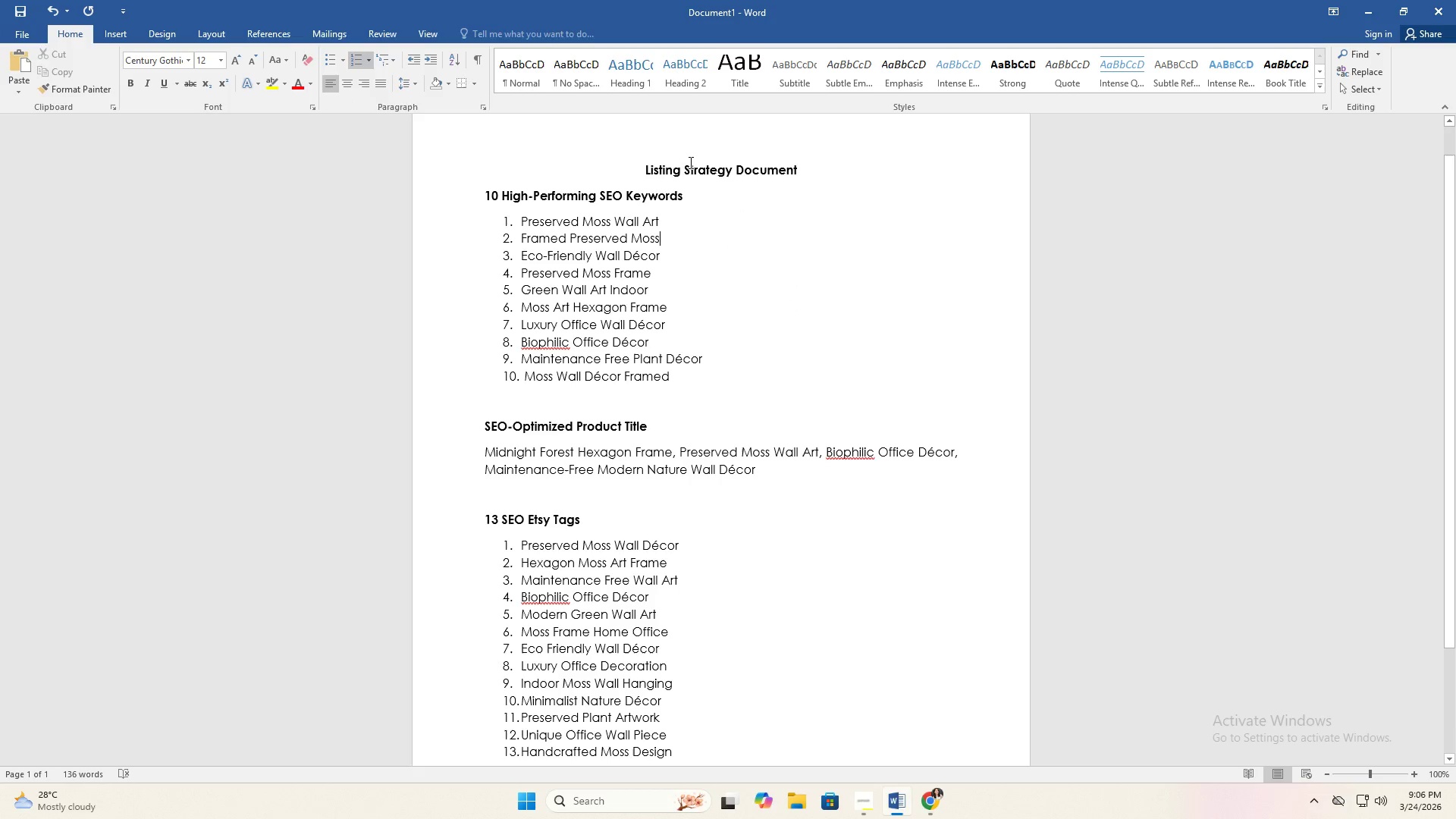 
left_click([689, 161])
 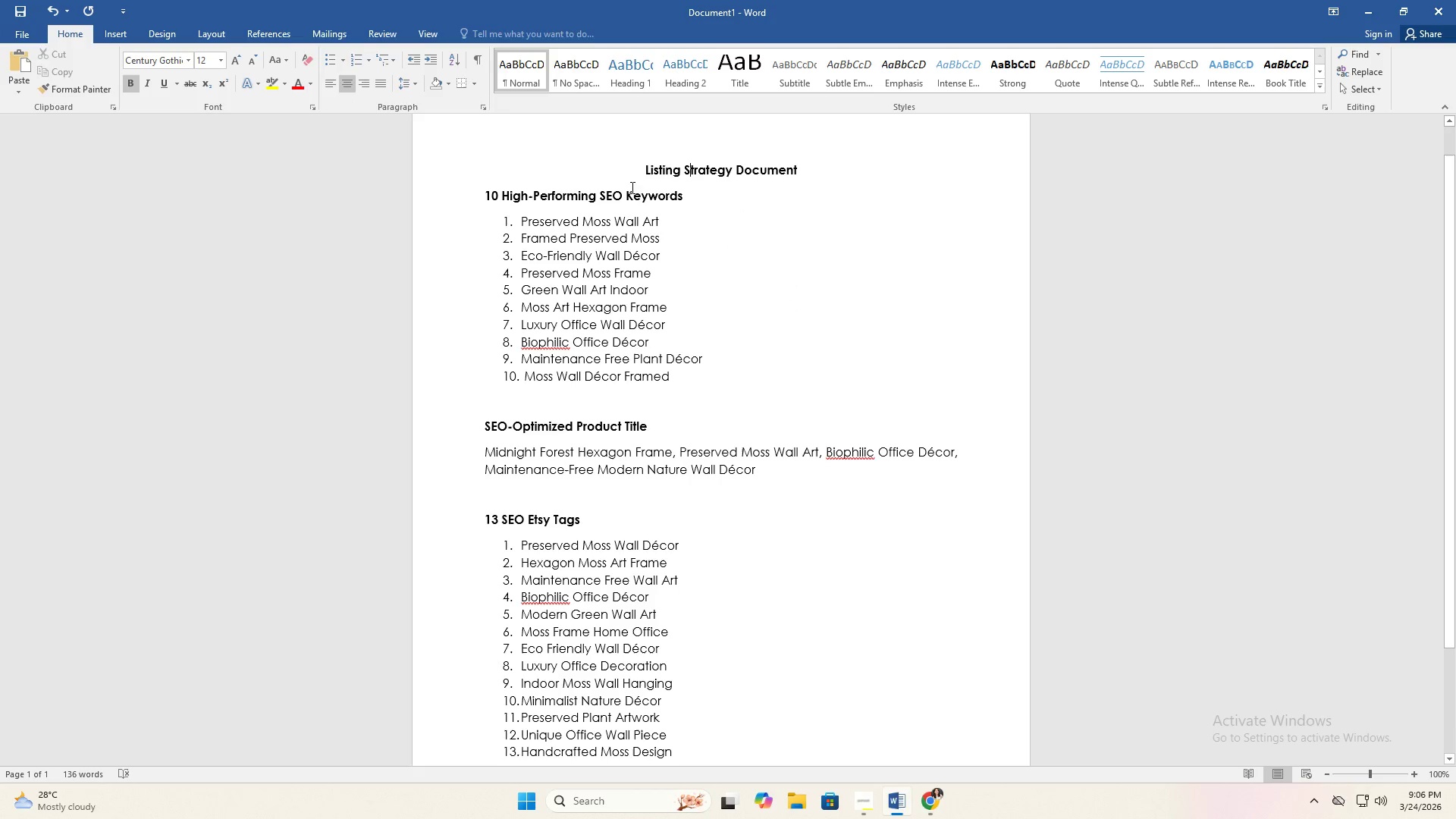 
left_click([629, 187])
 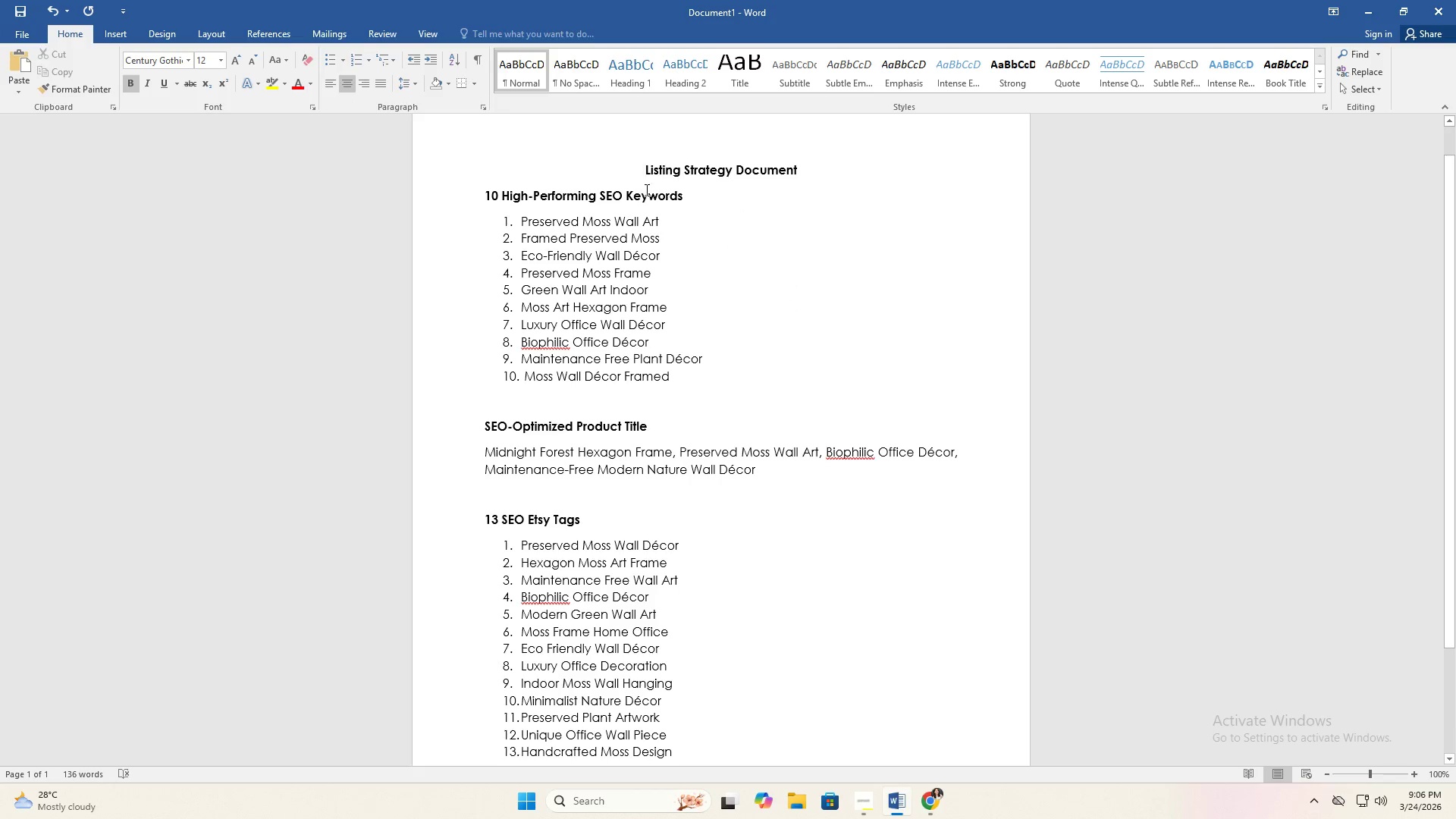 
left_click([638, 196])
 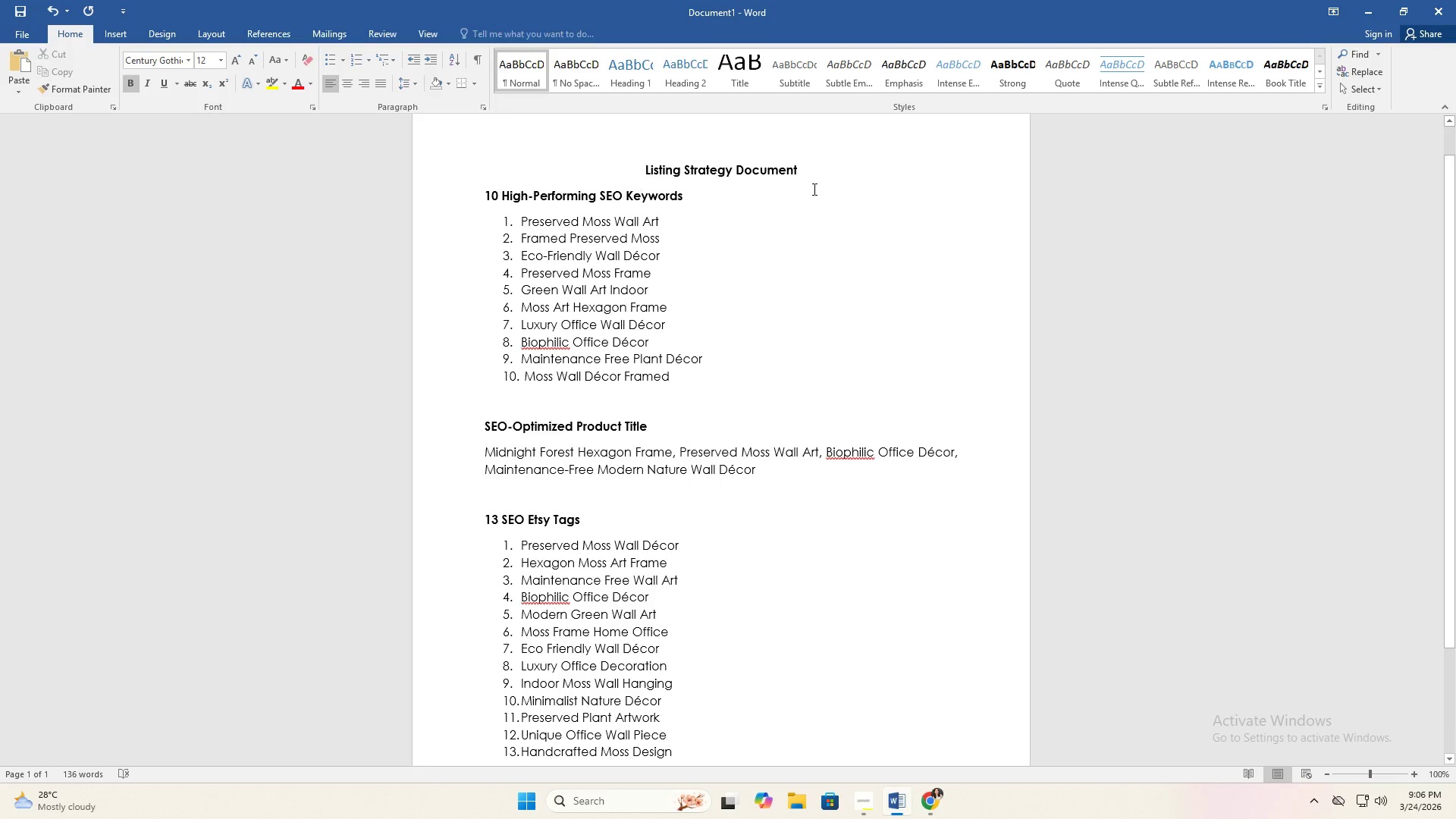 
left_click([817, 176])
 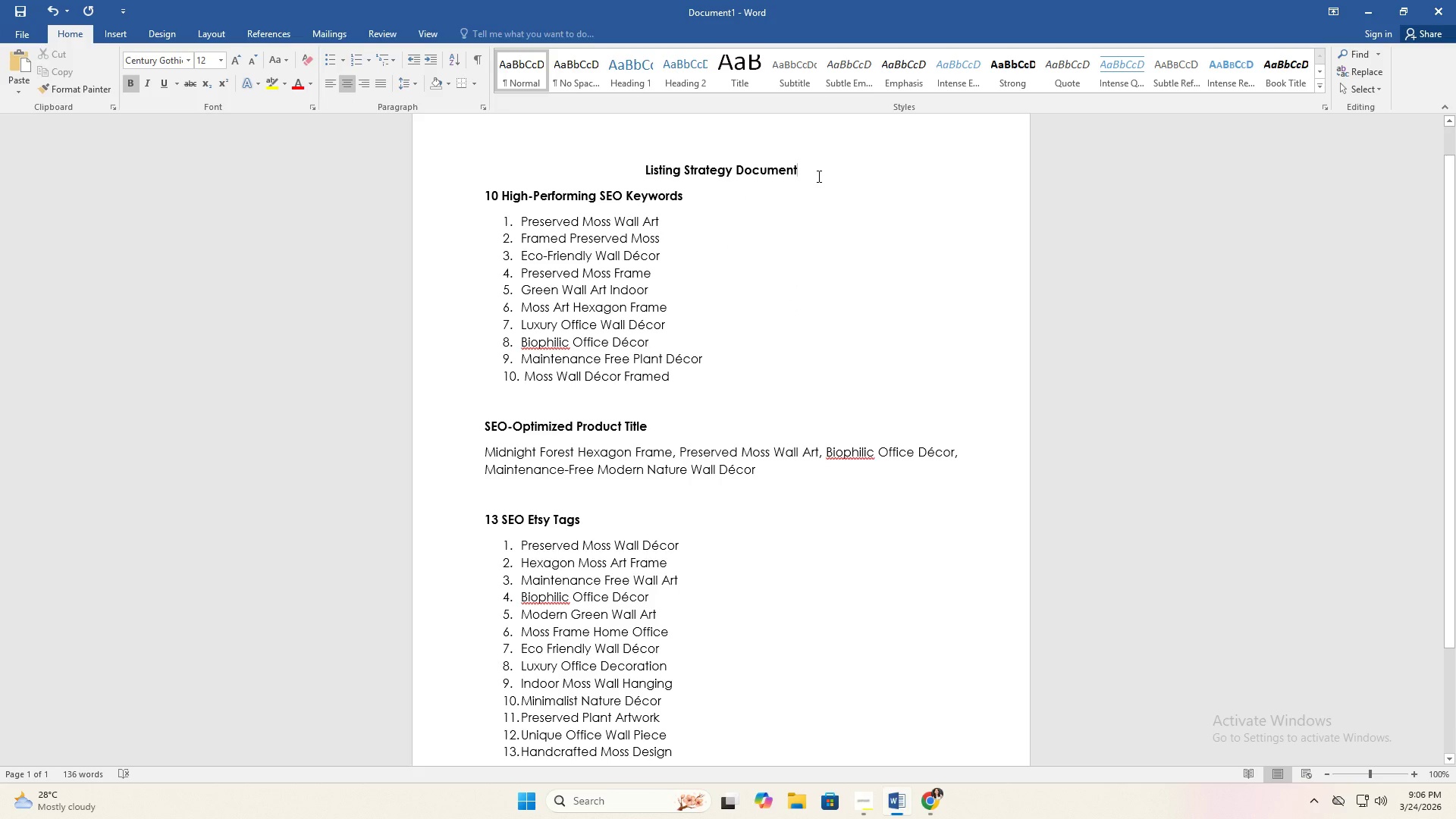 
key(Enter)
 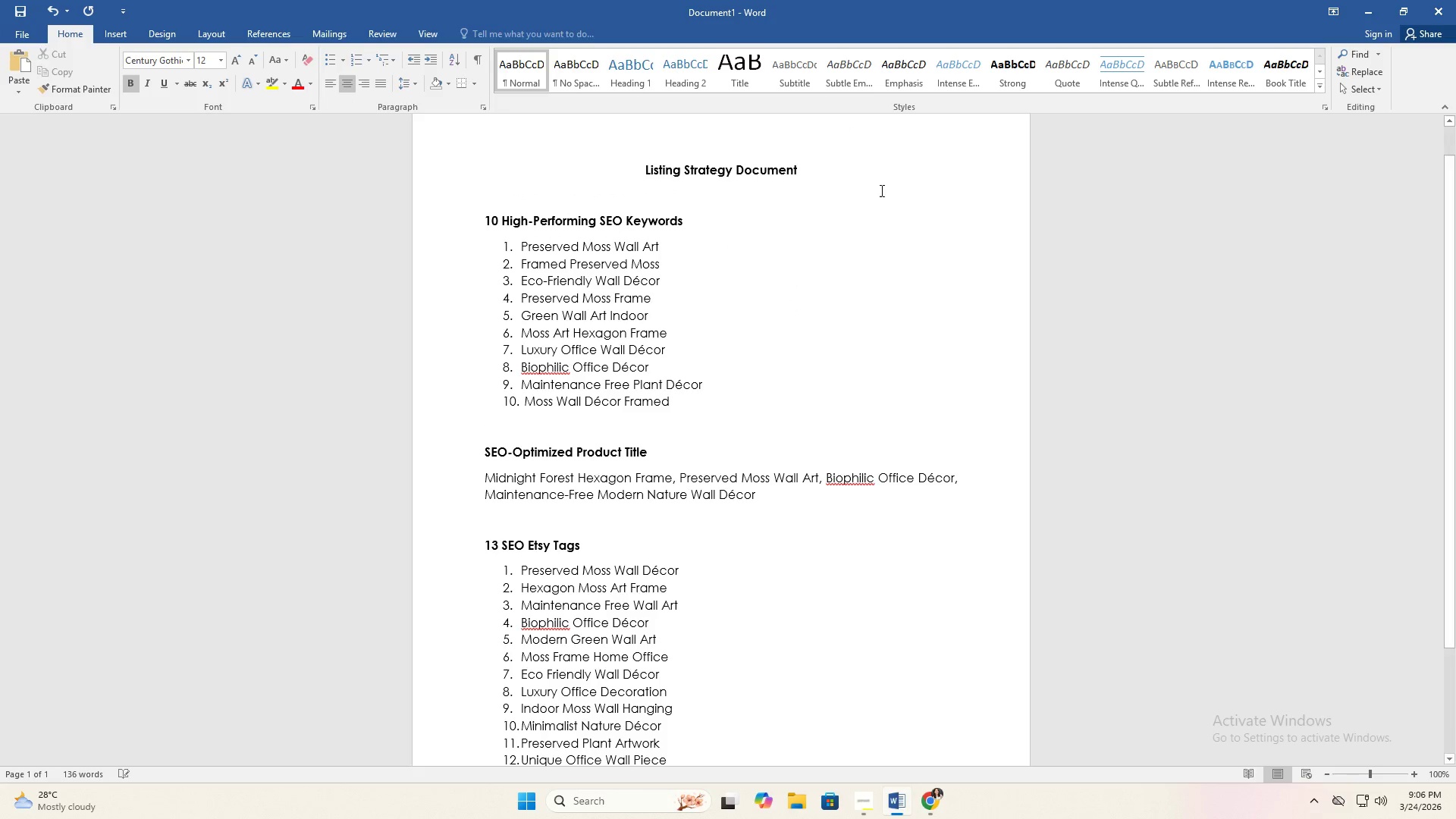 
scroll: coordinate [846, 253], scroll_direction: down, amount: 9.0
 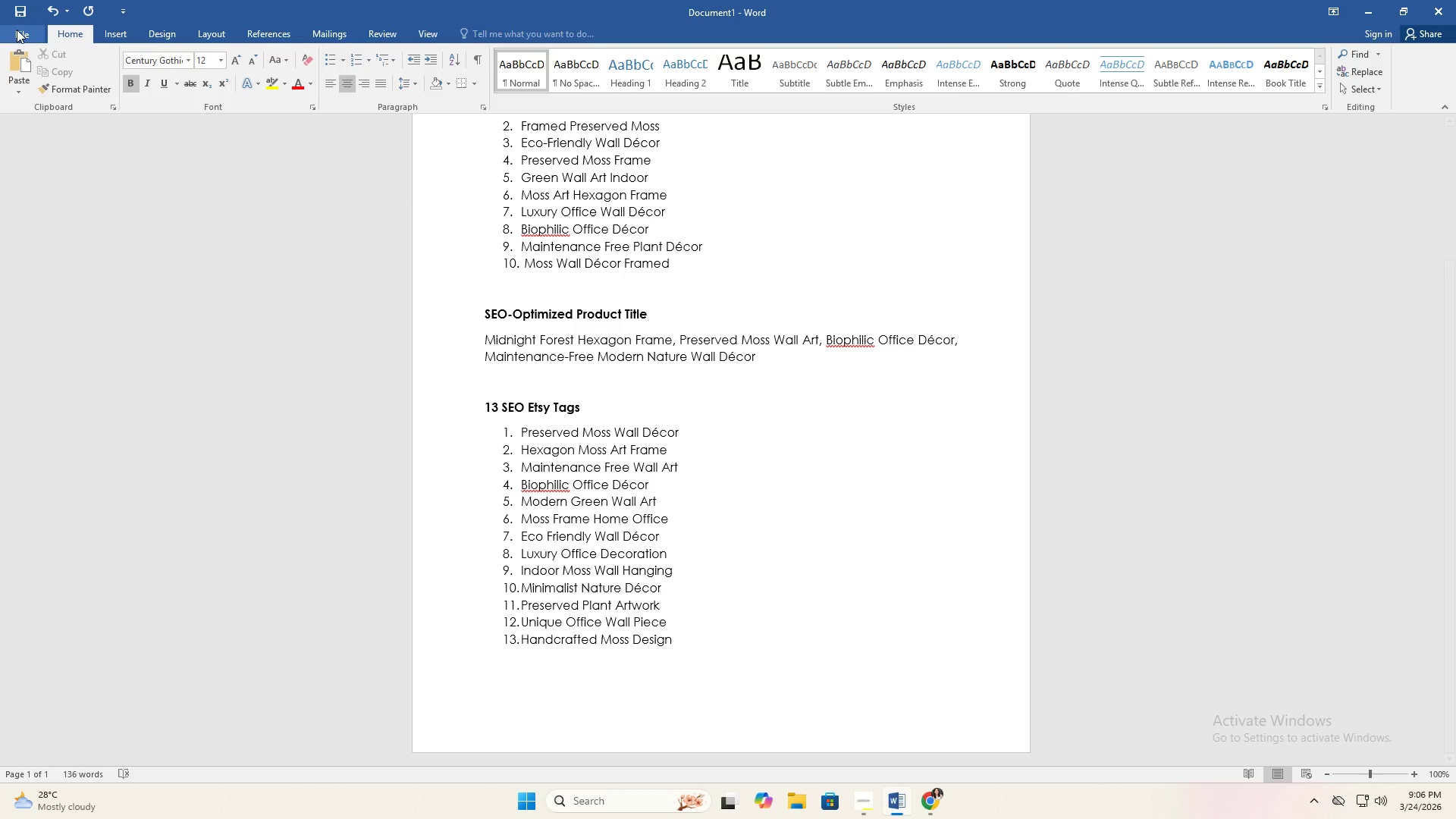 
left_click([17, 30])
 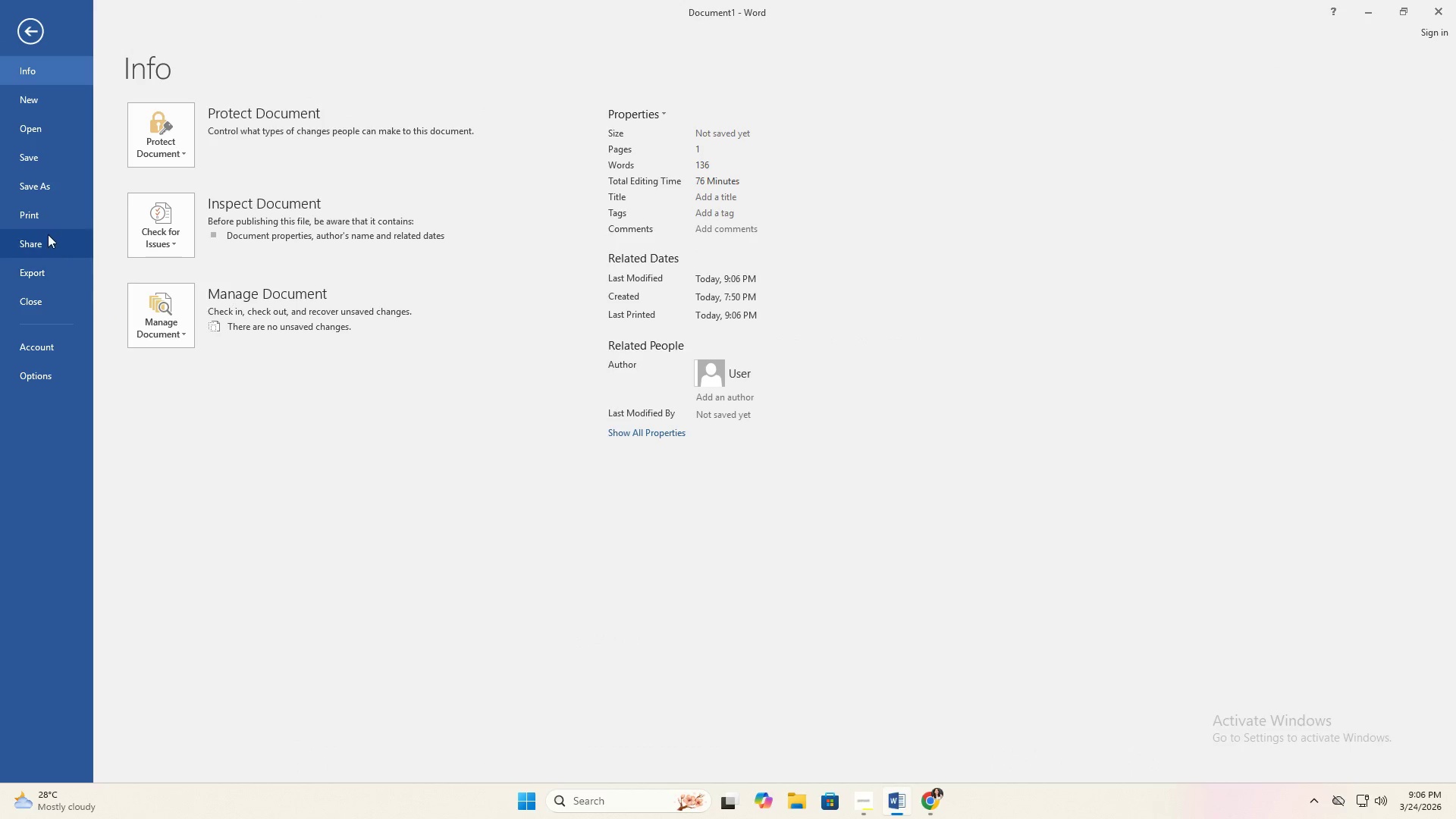 
left_click([47, 195])
 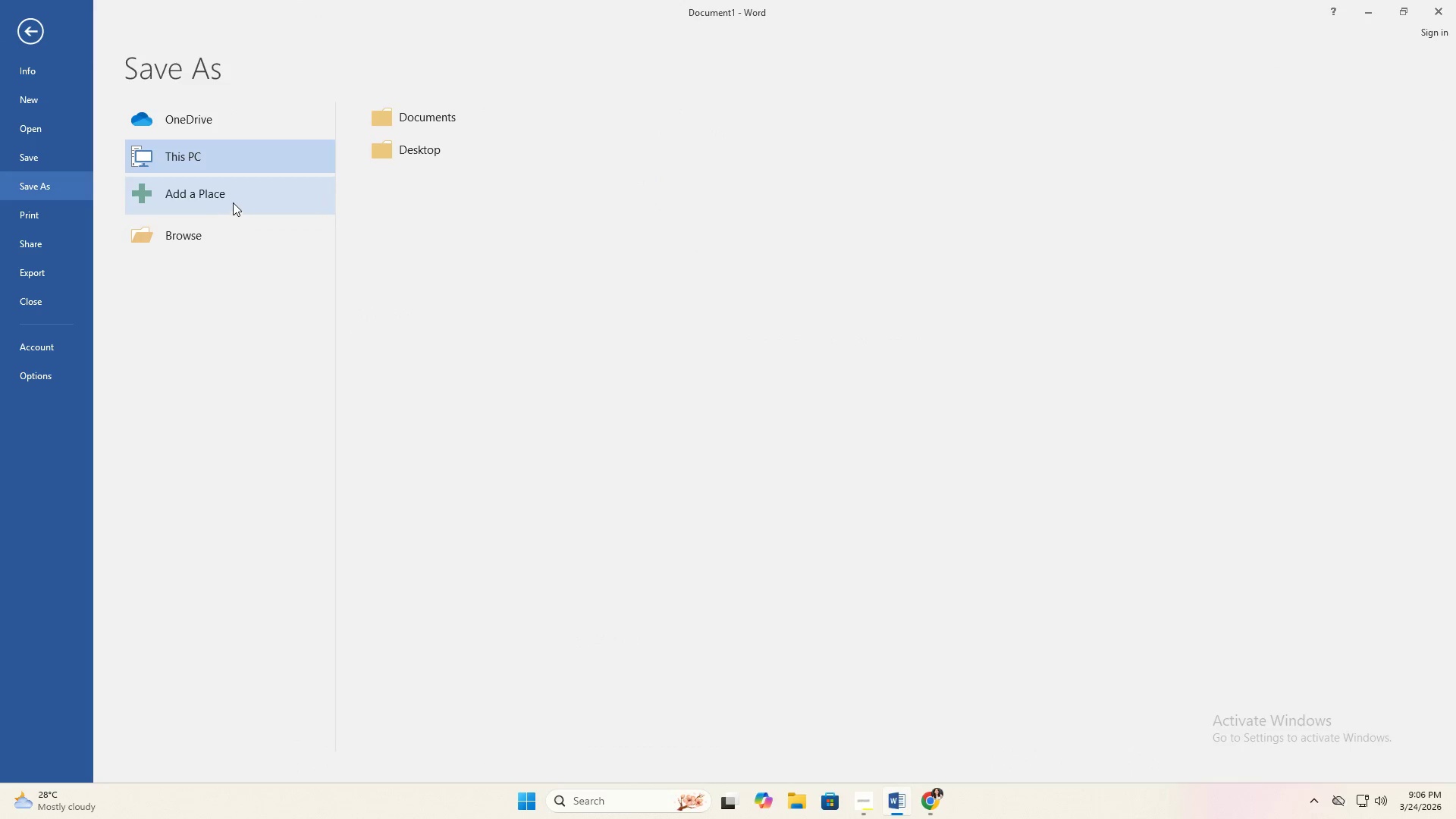 
double_click([234, 153])
 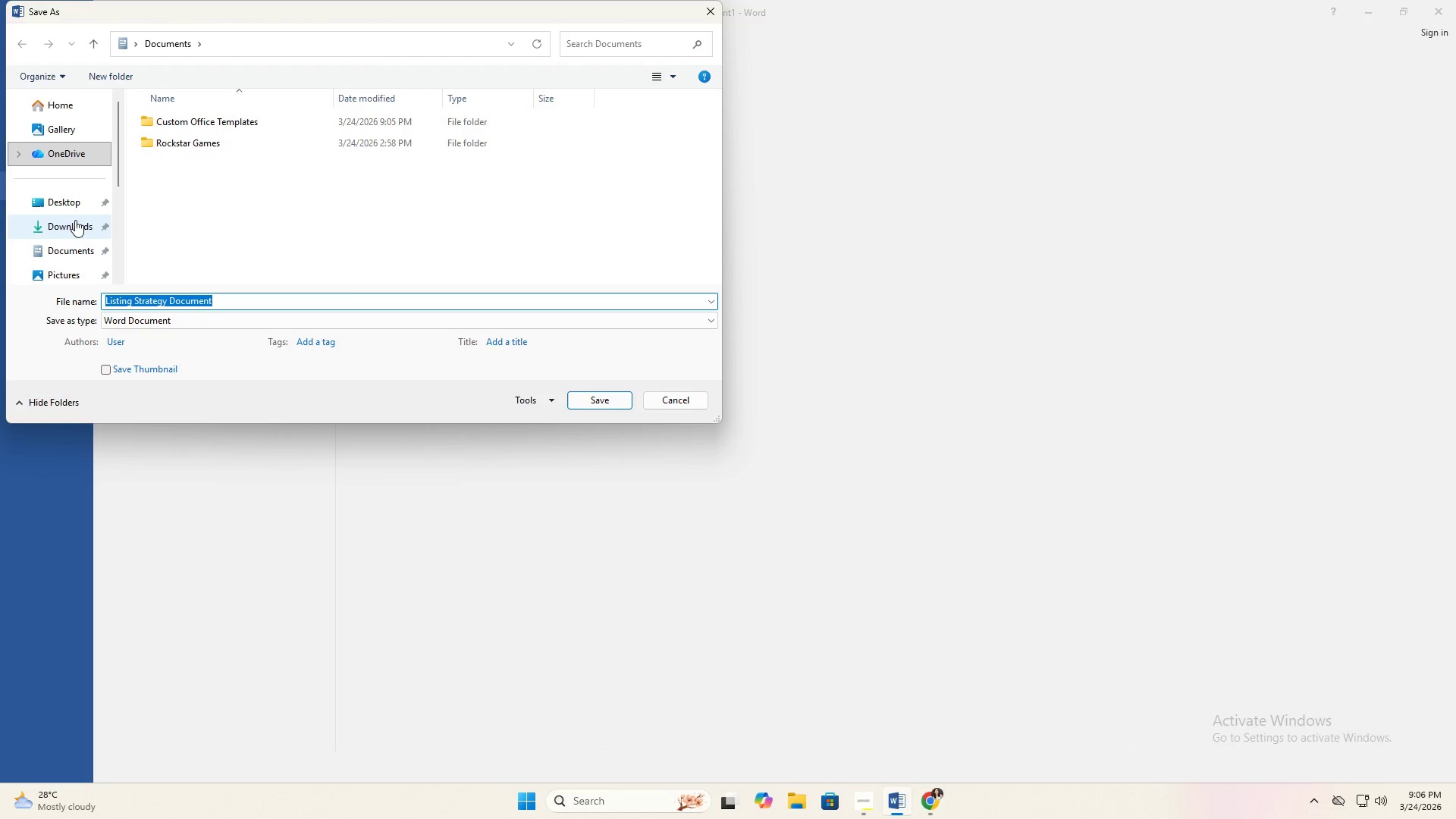 
double_click([73, 221])
 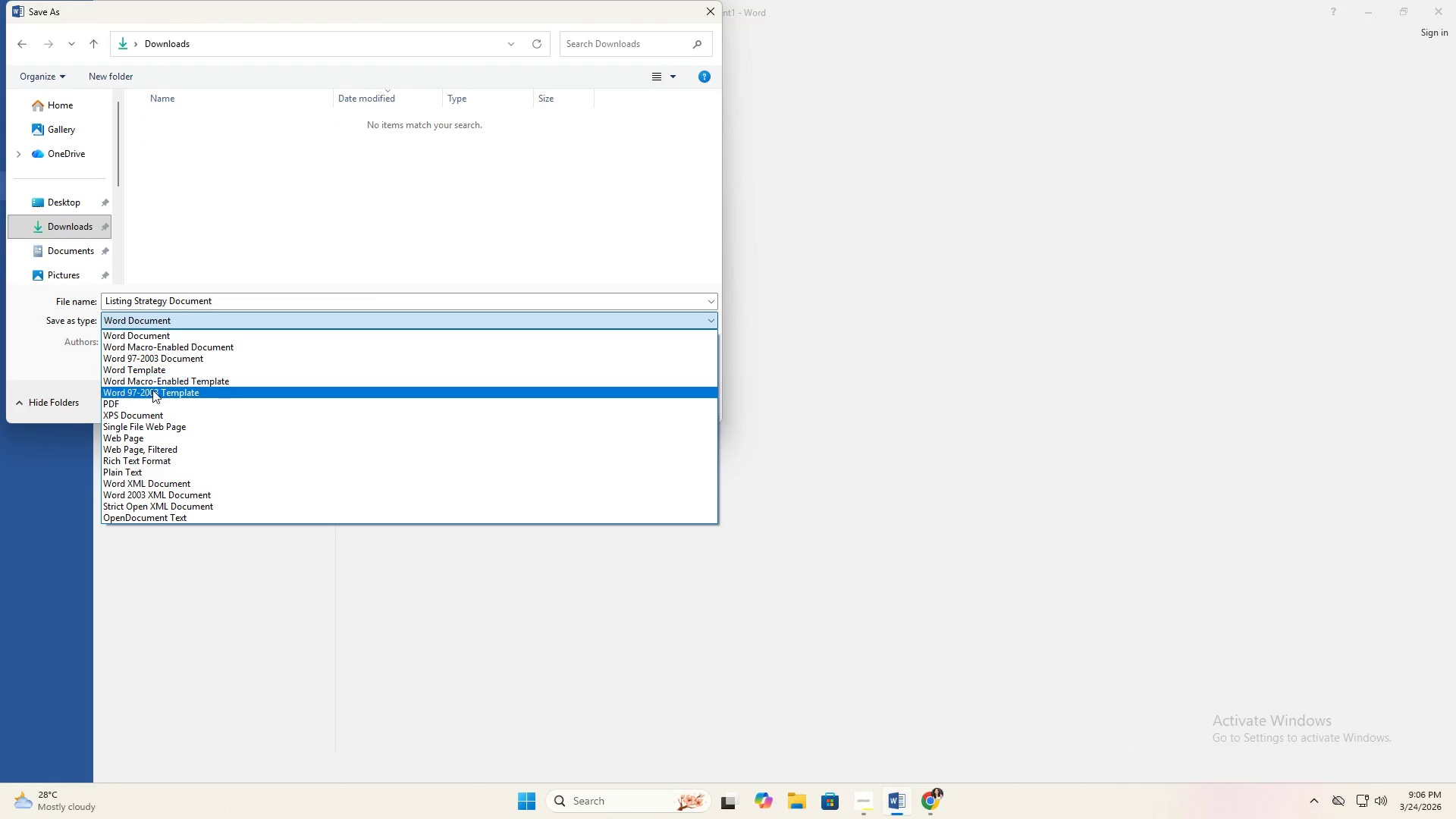 
left_click([146, 400])
 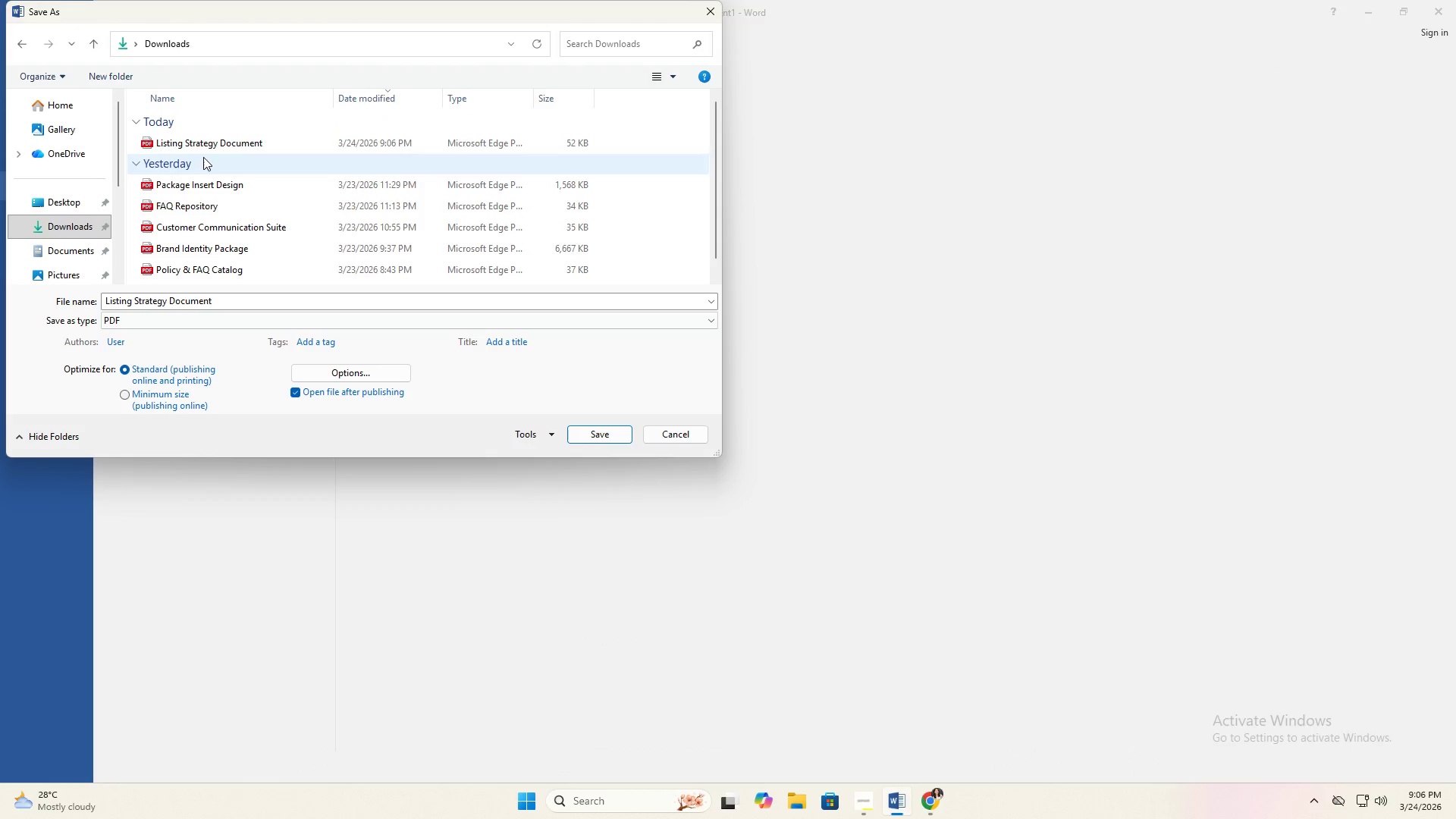 
left_click([209, 149])
 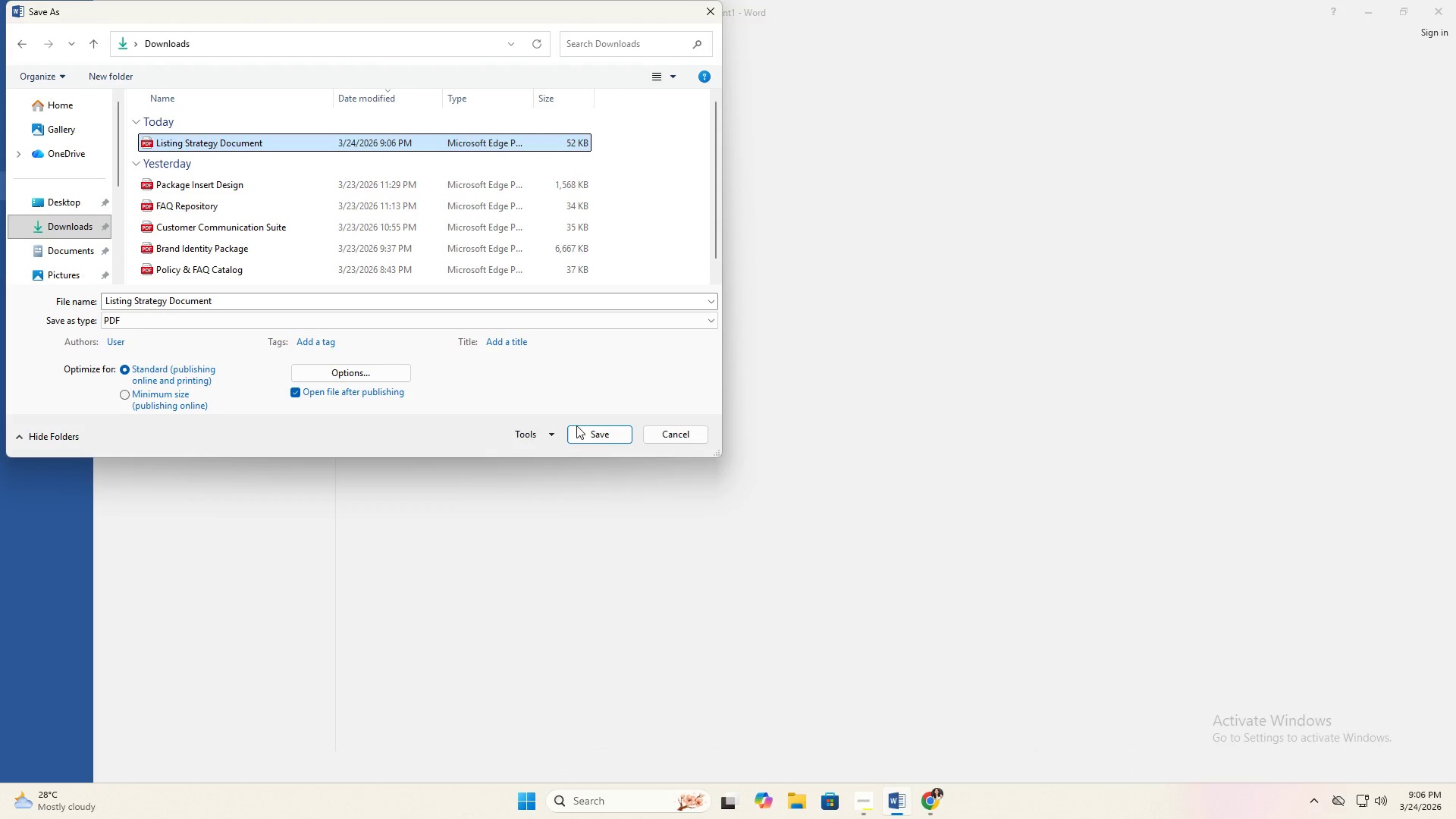 
left_click([585, 434])
 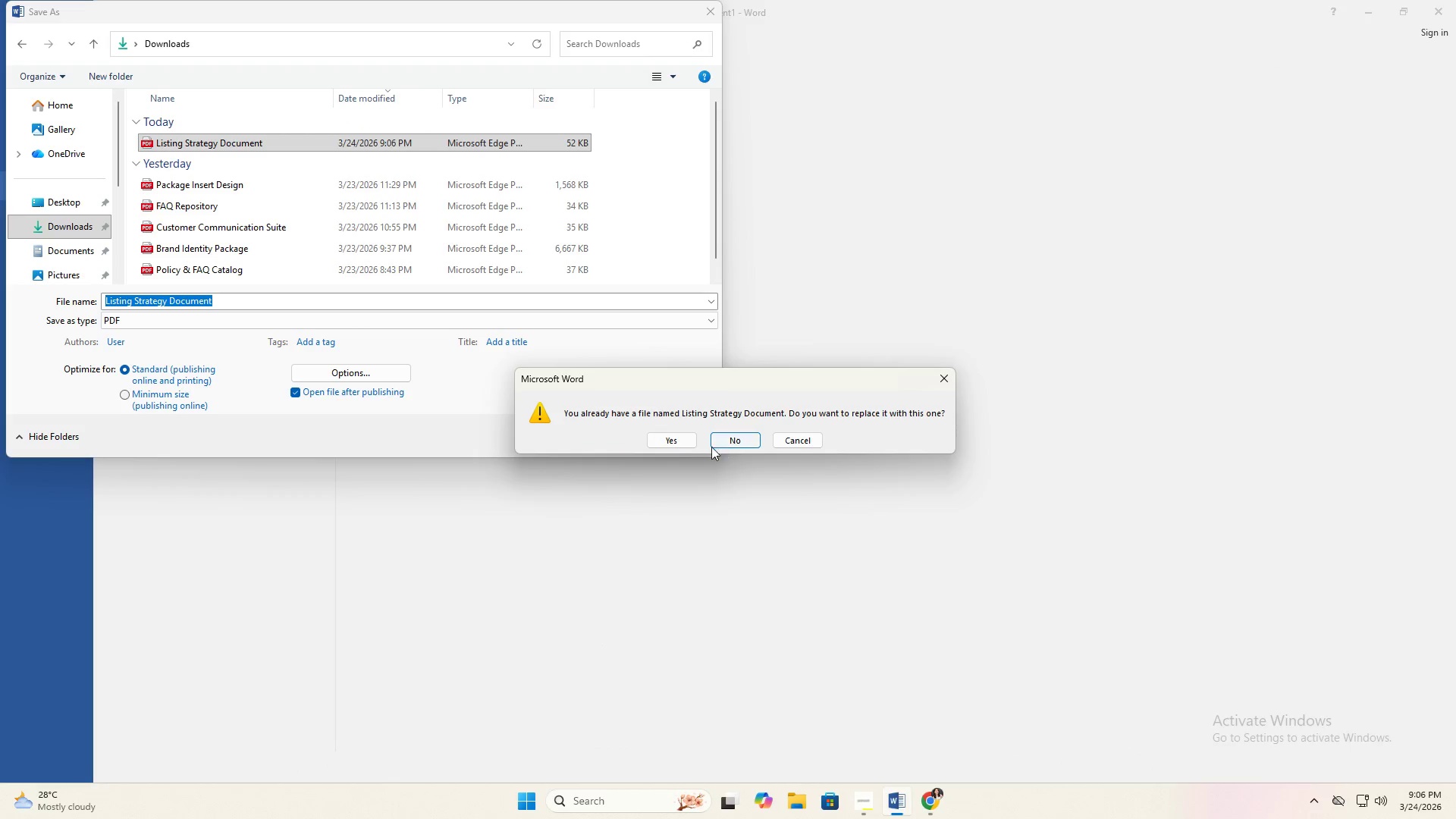 
left_click([666, 437])
 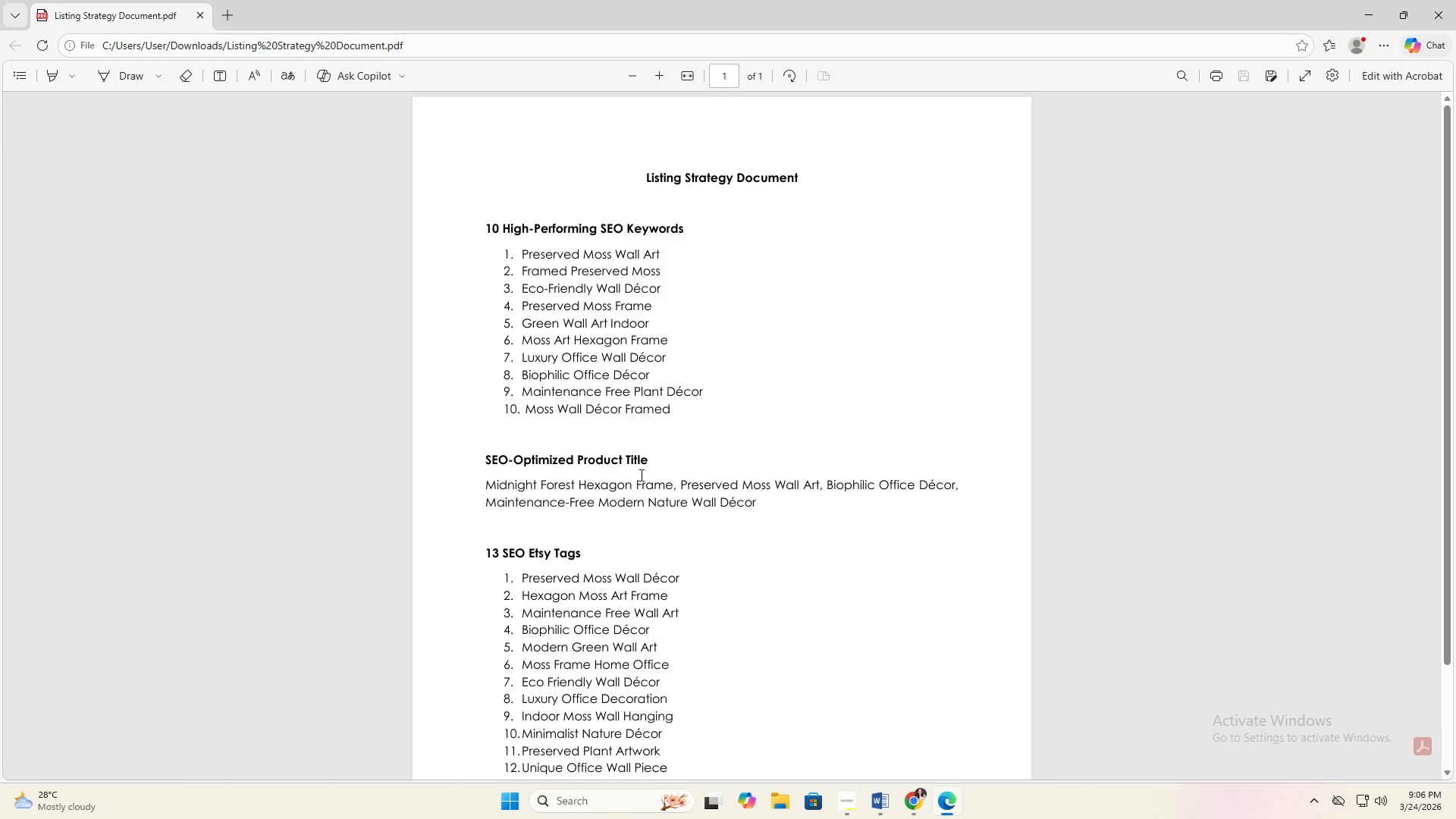 
scroll: coordinate [851, 207], scroll_direction: up, amount: 2.0
 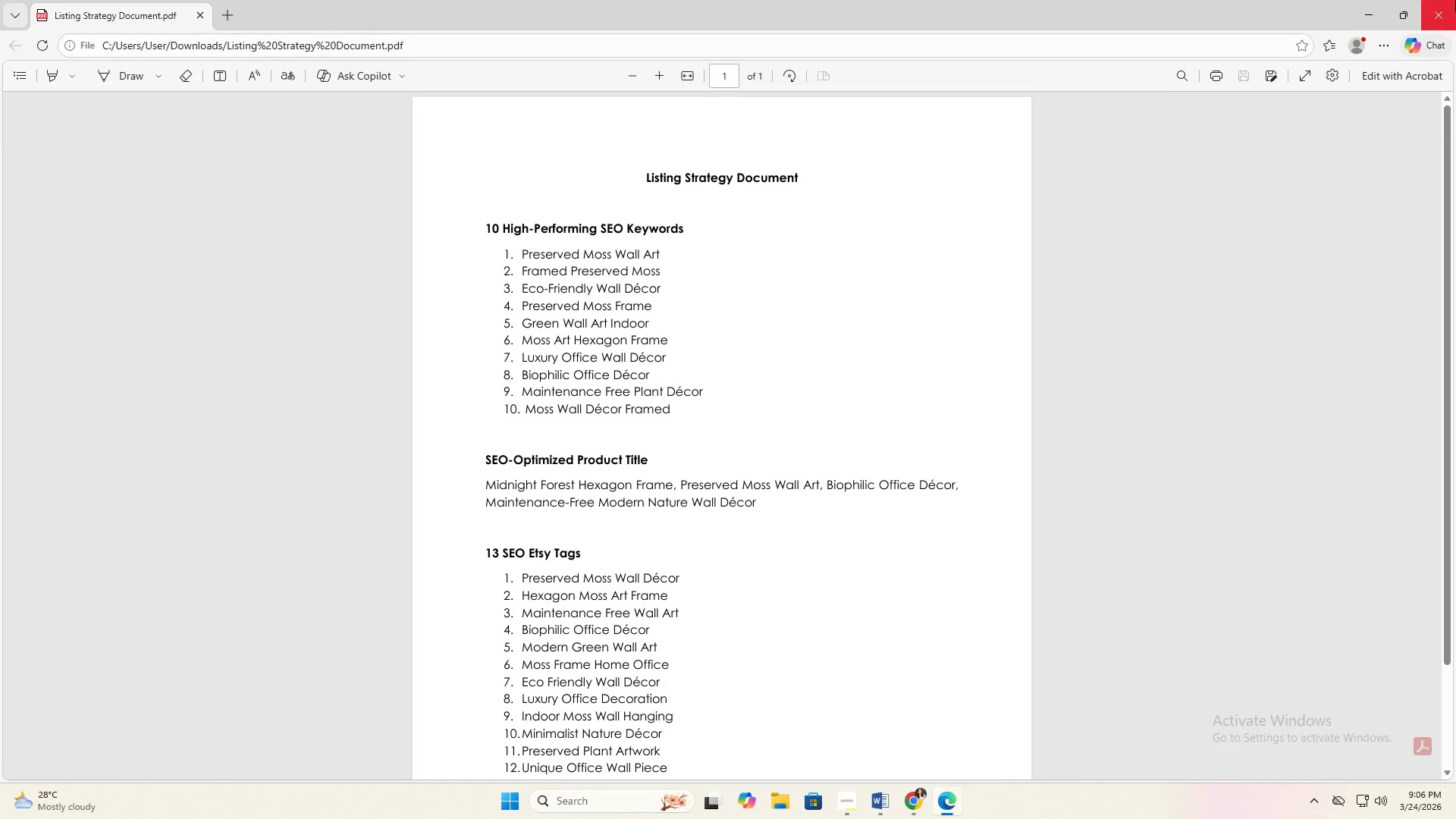 
left_click([1455, 0])
 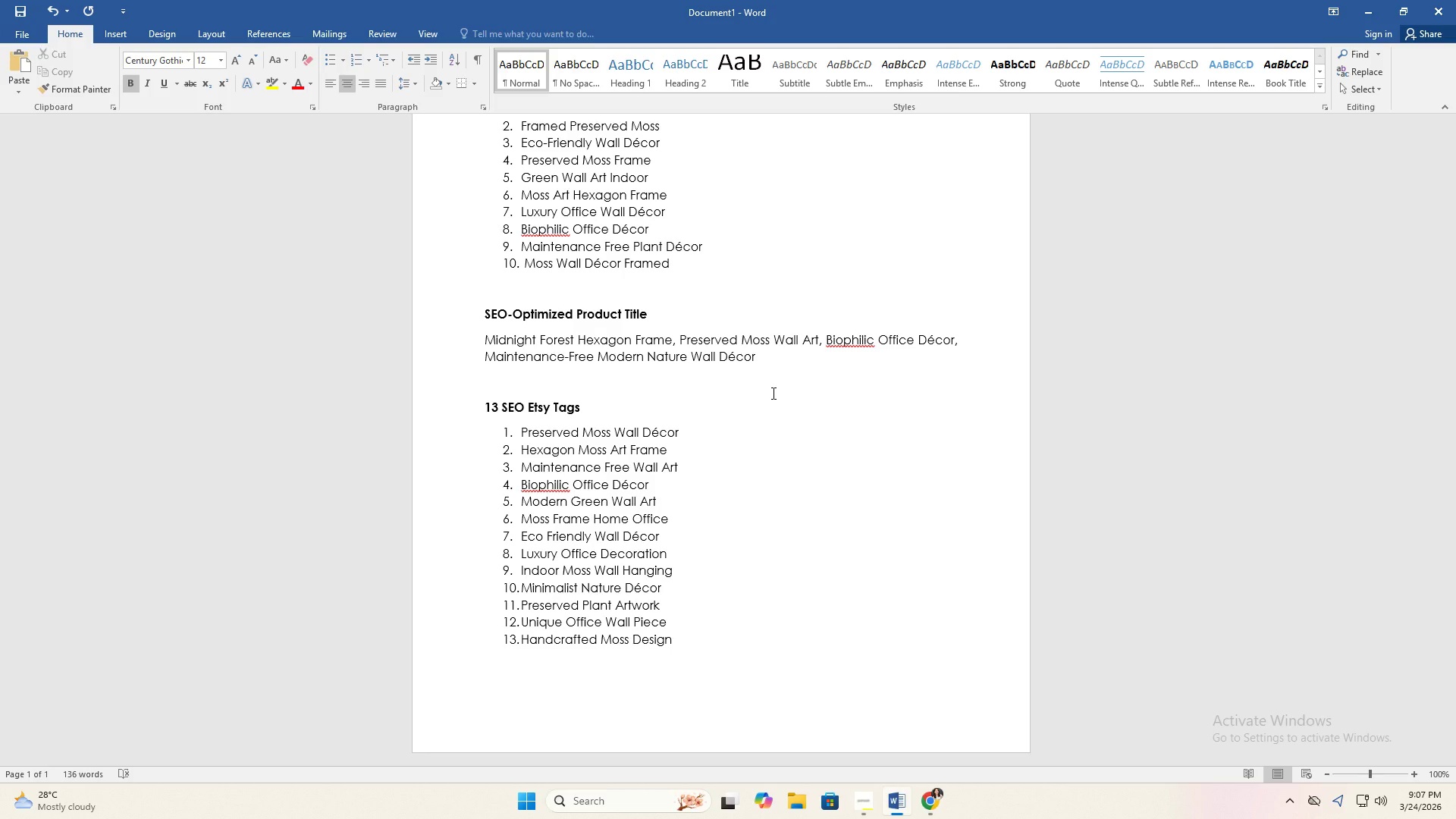 
wait(13.17)
 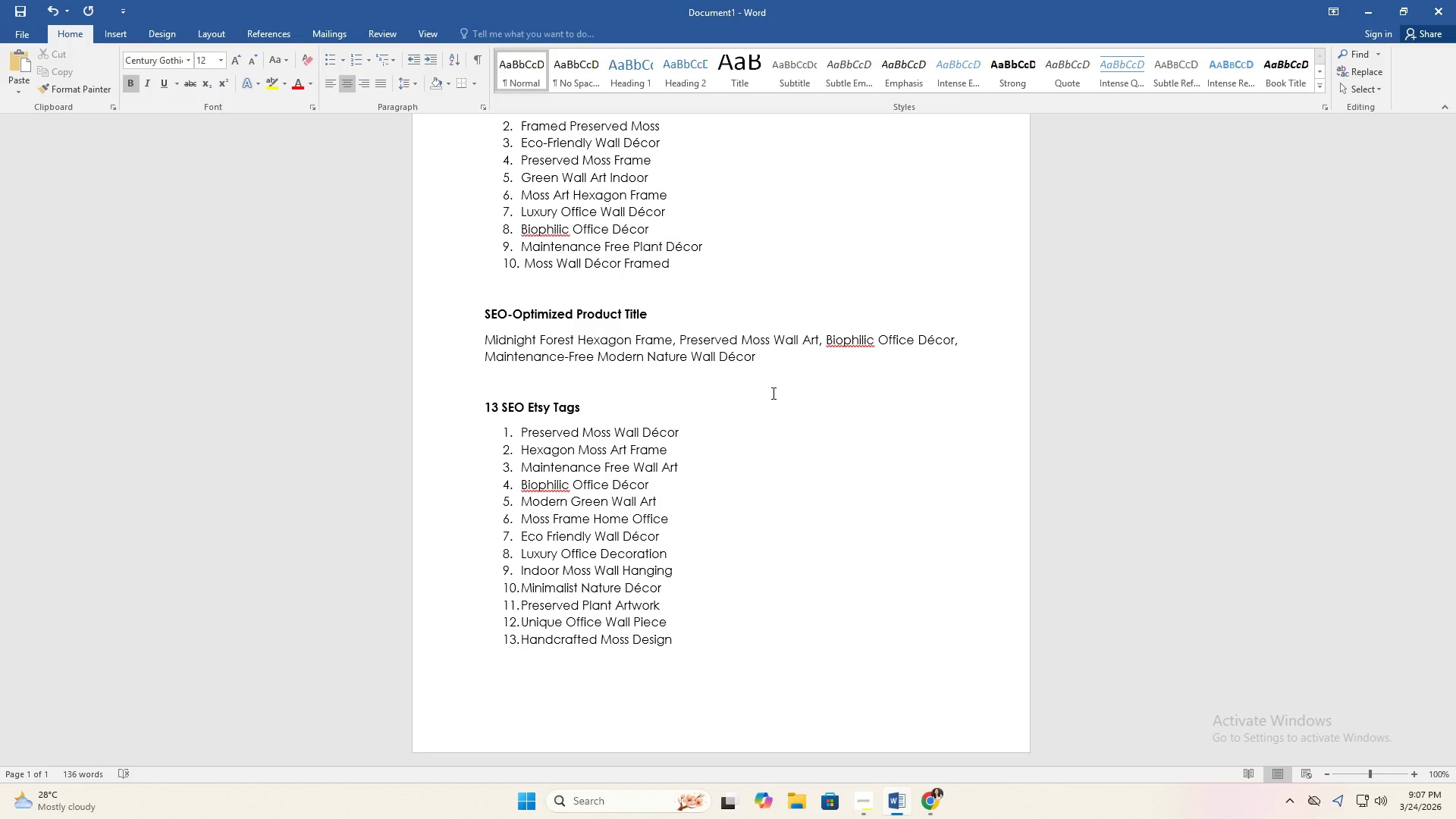 
key(Alt+AltLeft)
 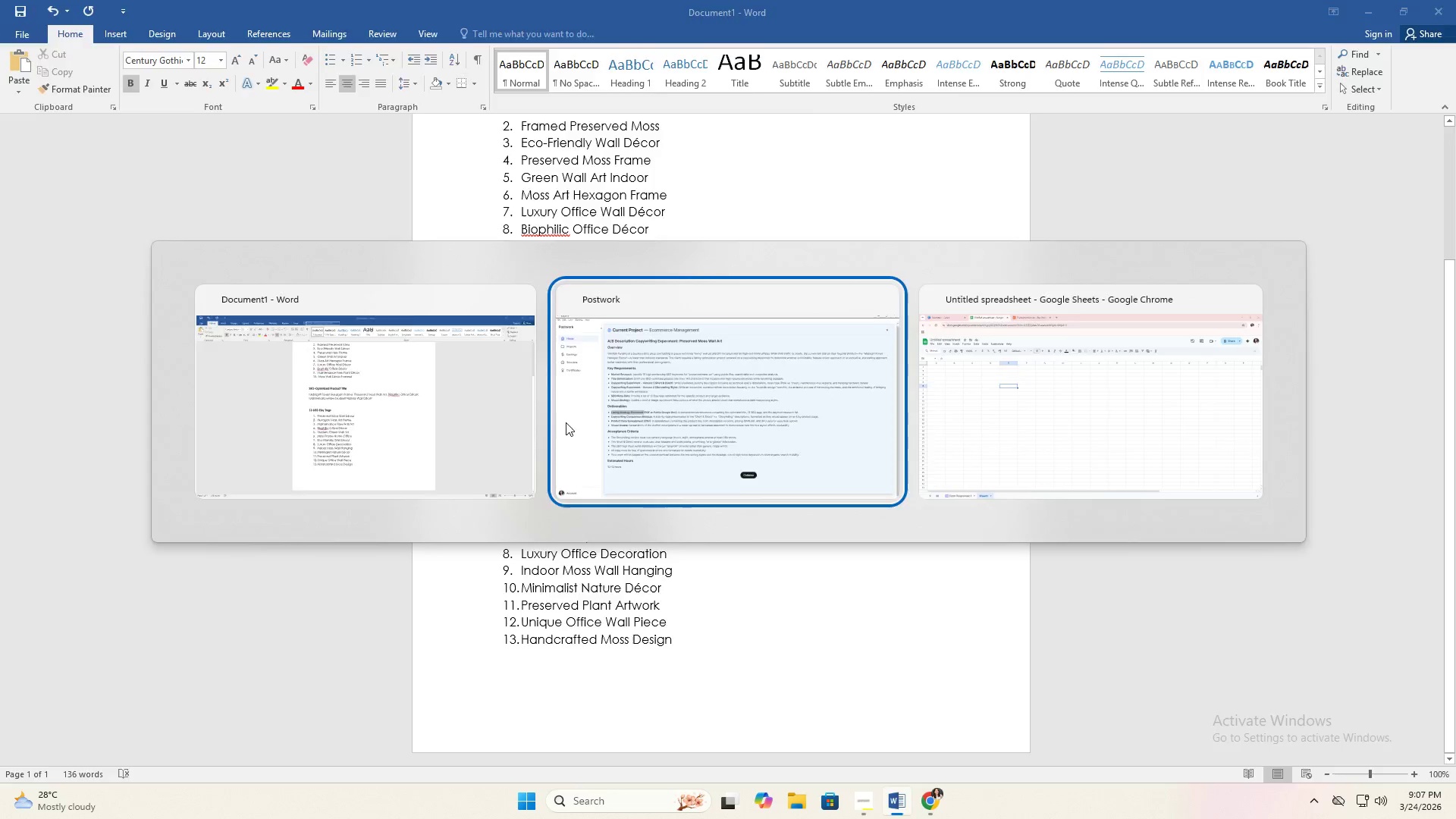 
key(Alt+Tab)